 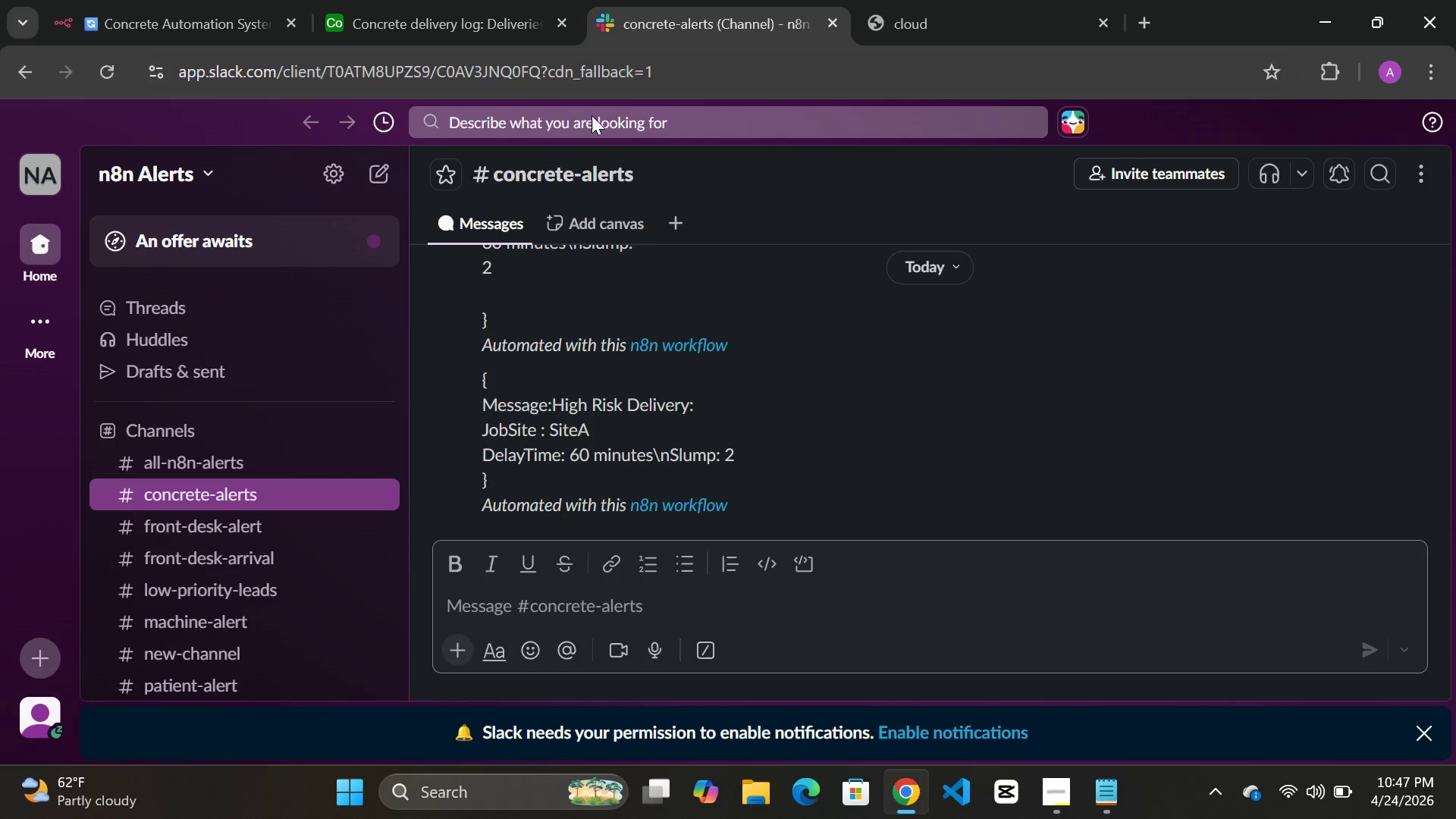 
left_click([98, 71])
 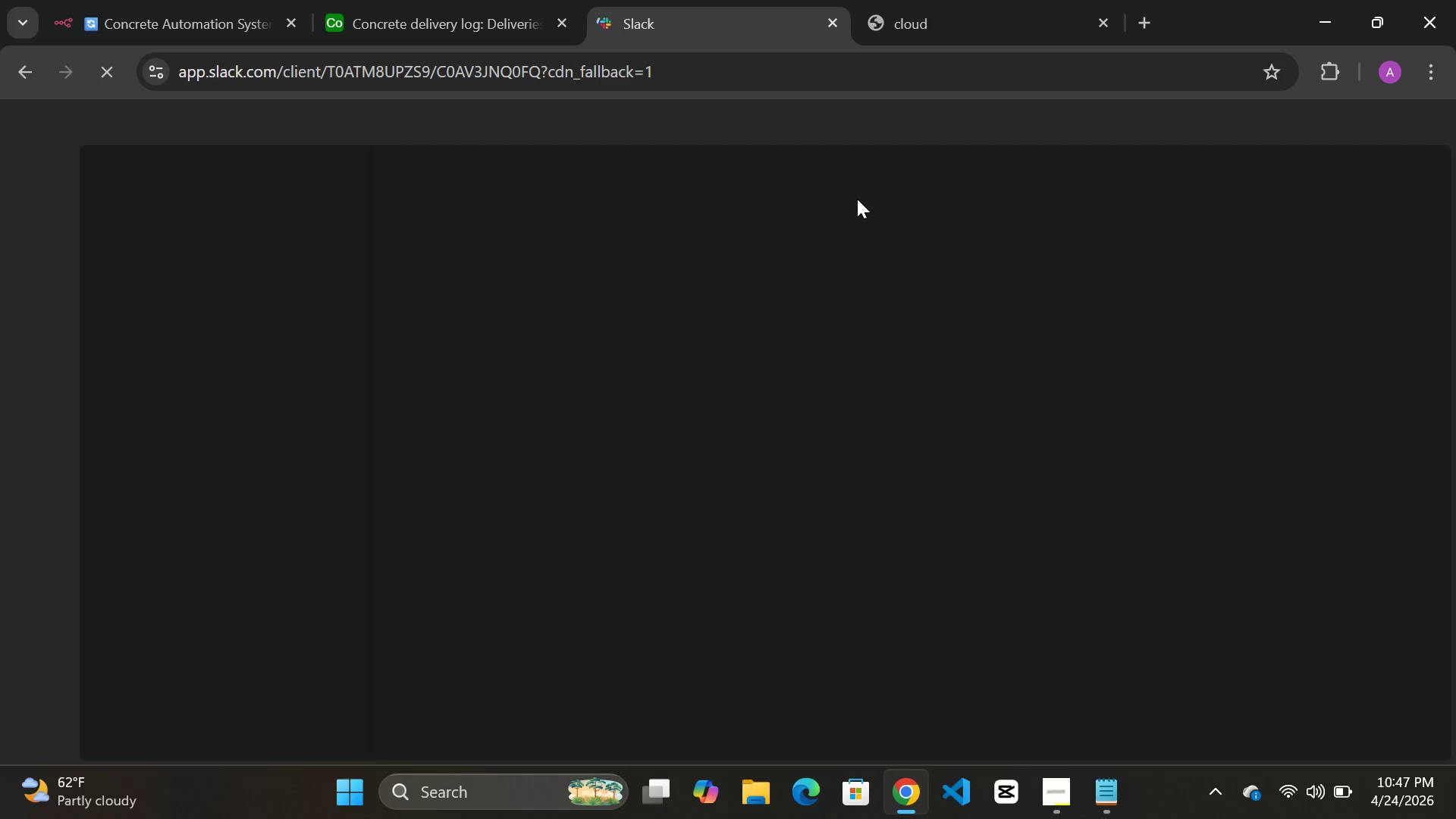 
wait(18.28)
 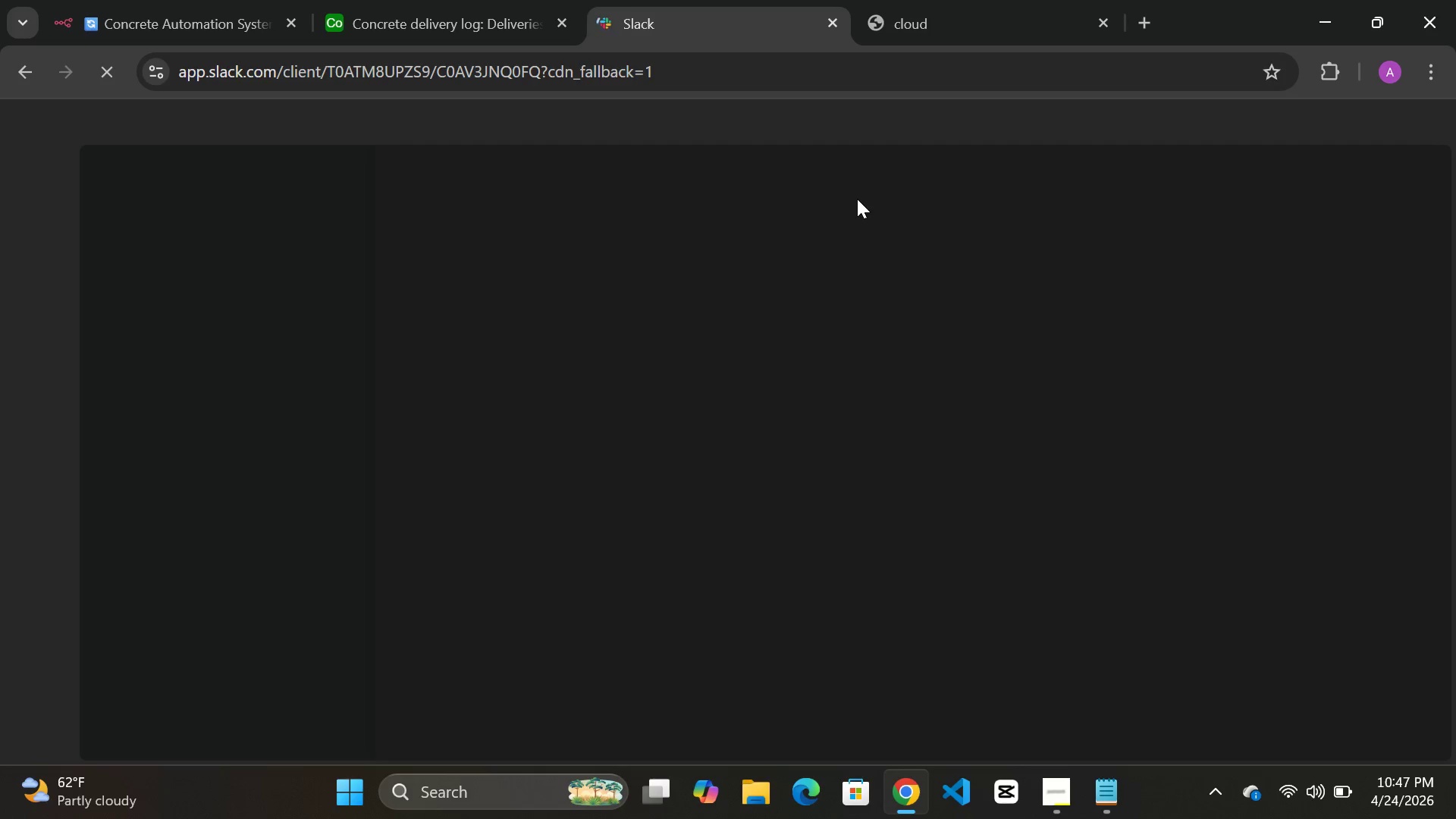 
mouse_move([950, 40])
 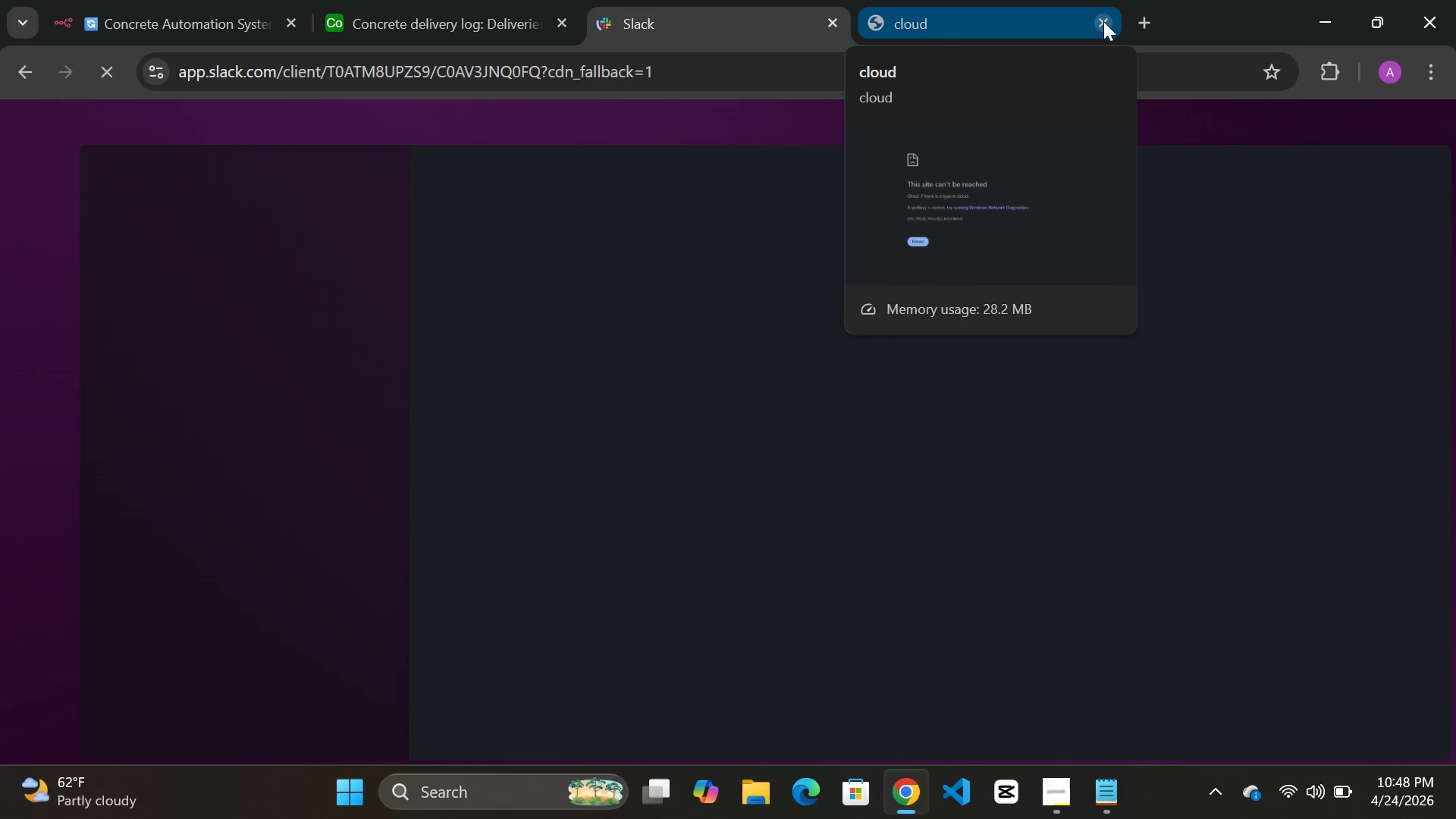 
wait(10.74)
 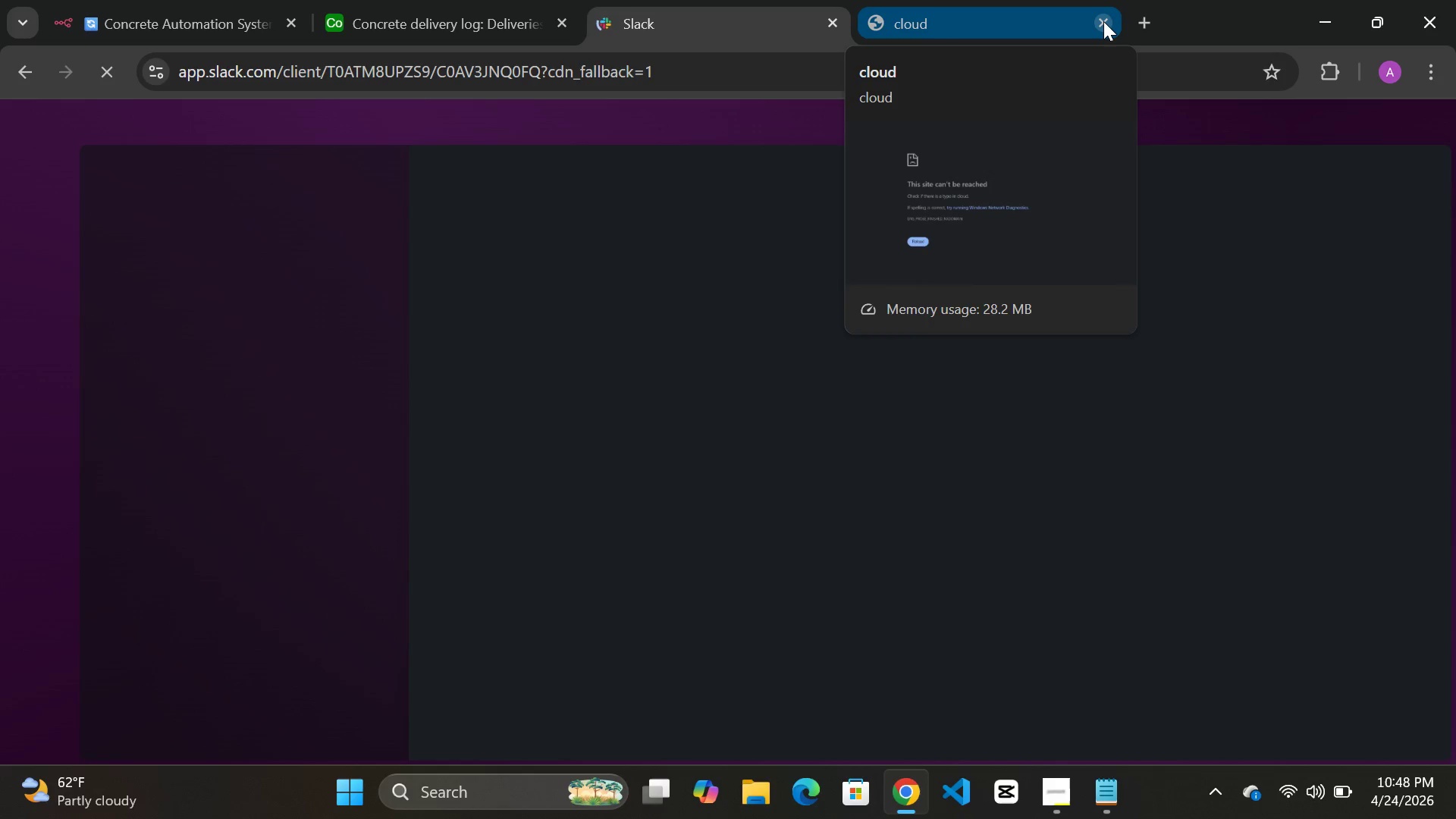 
left_click([1101, 24])
 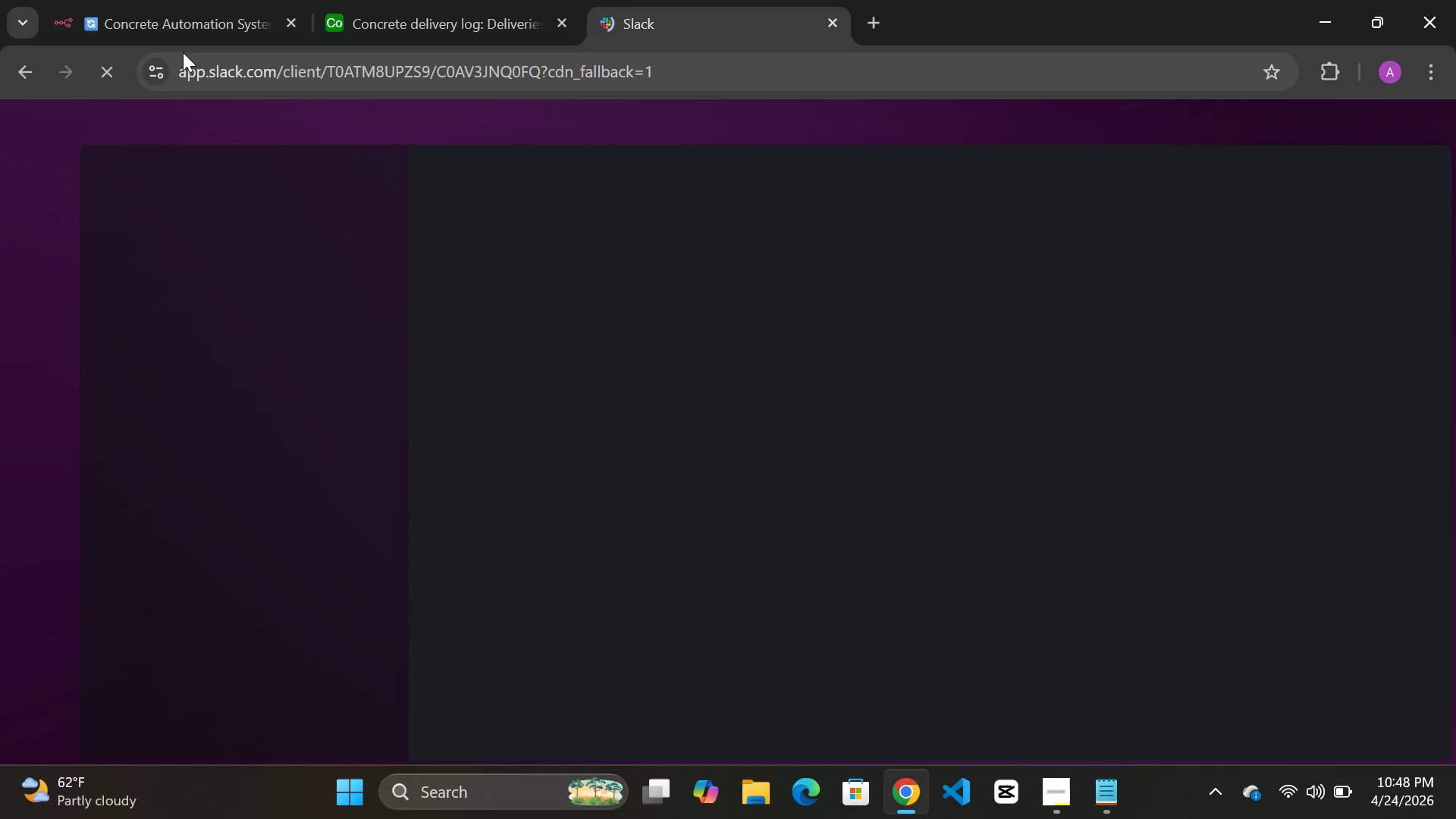 
double_click([199, 28])
 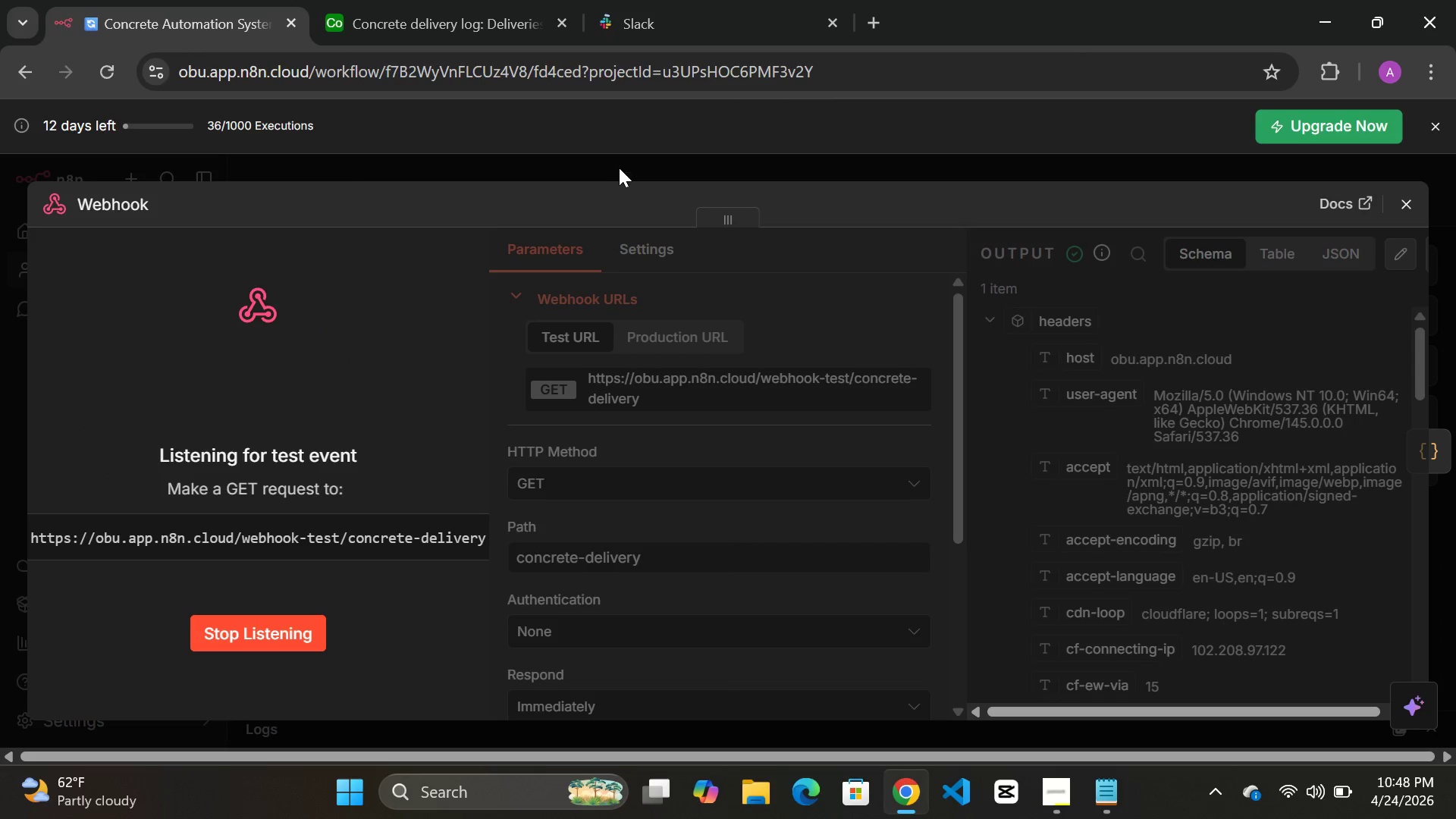 
left_click([611, 160])
 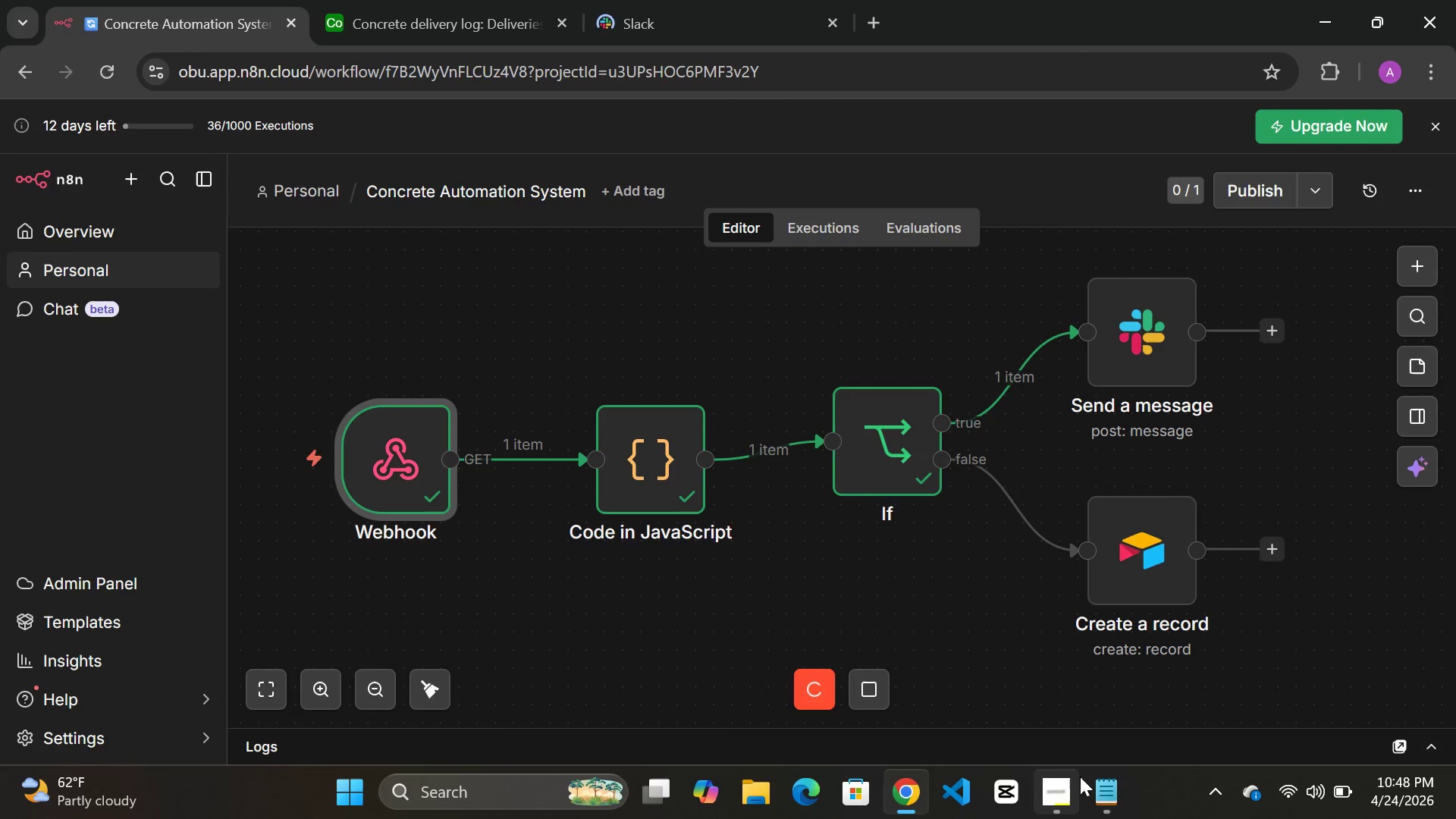 
double_click([1060, 796])
 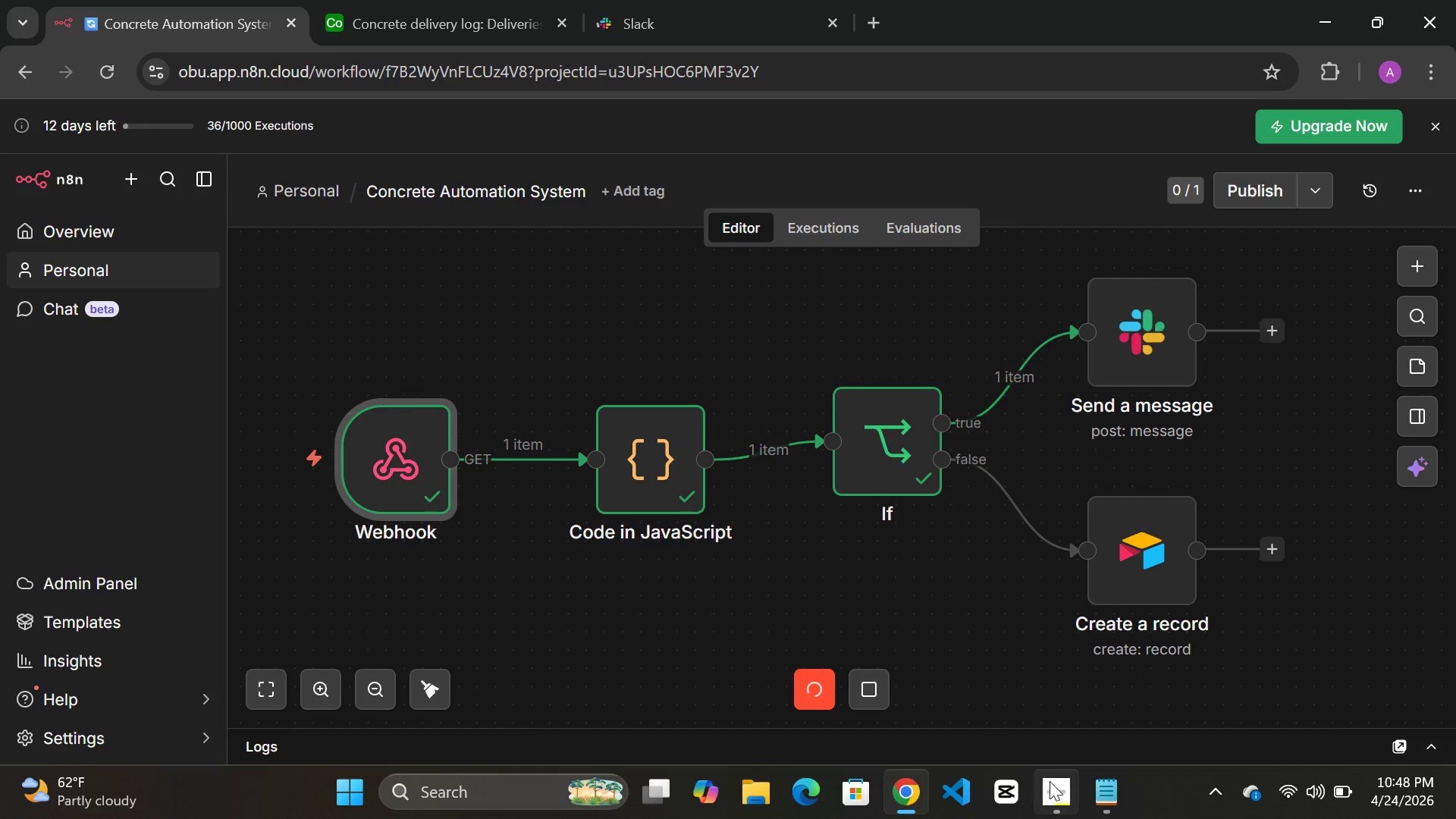 
left_click([1059, 792])